 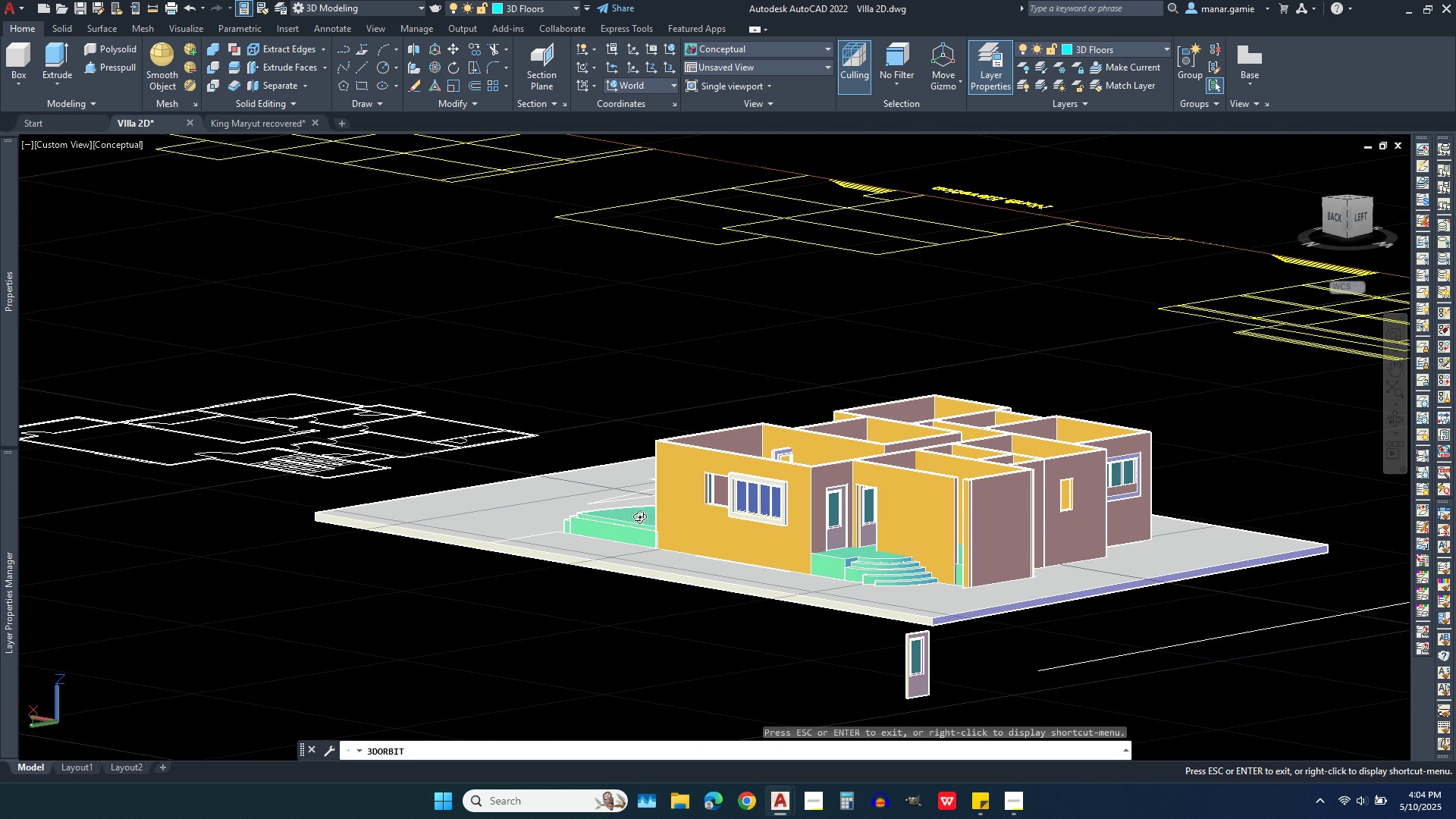 
scroll: coordinate [1255, 503], scroll_direction: up, amount: 5.0
 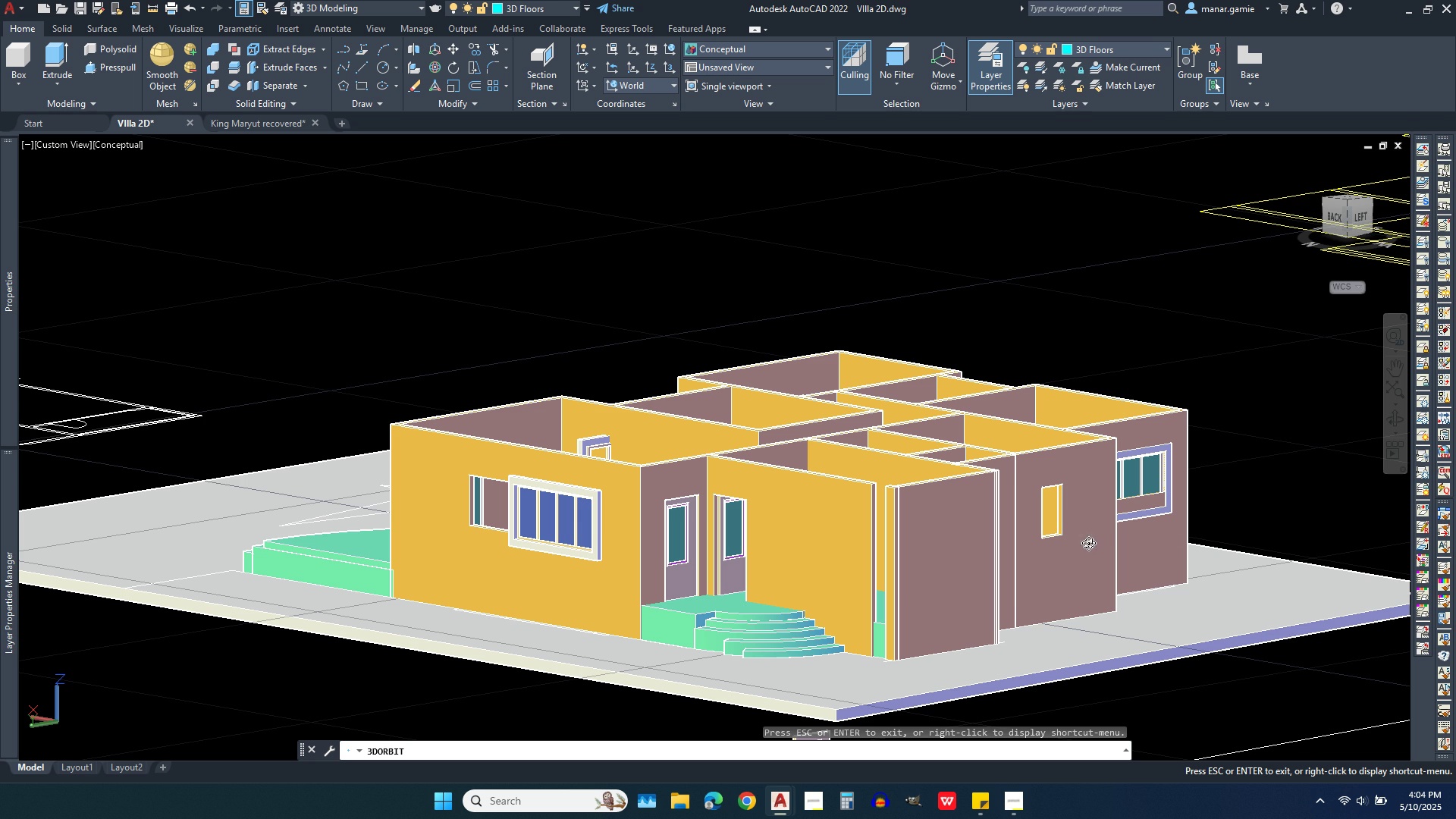 
scroll: coordinate [908, 431], scroll_direction: down, amount: 4.0
 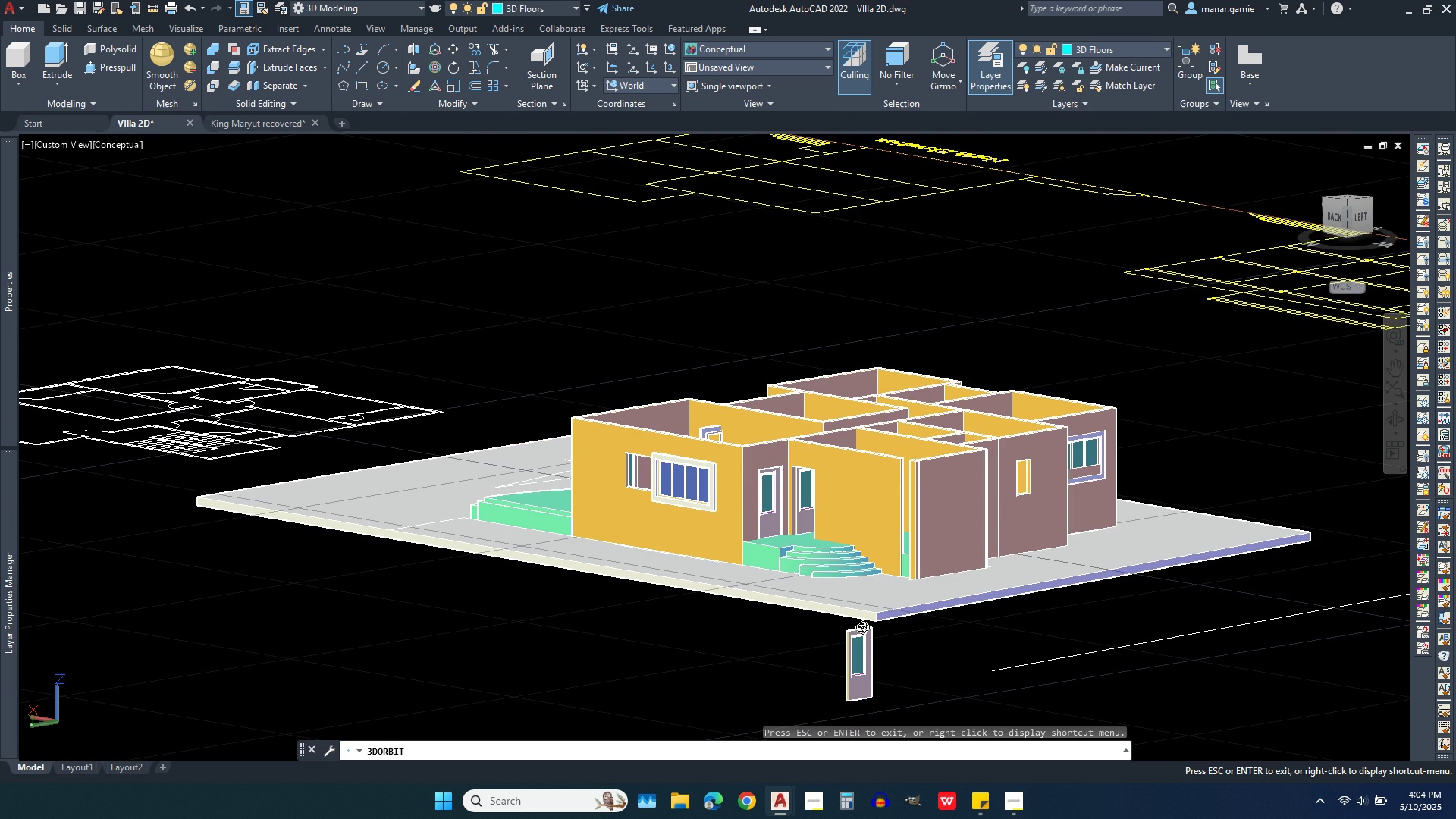 
right_click([862, 632])
 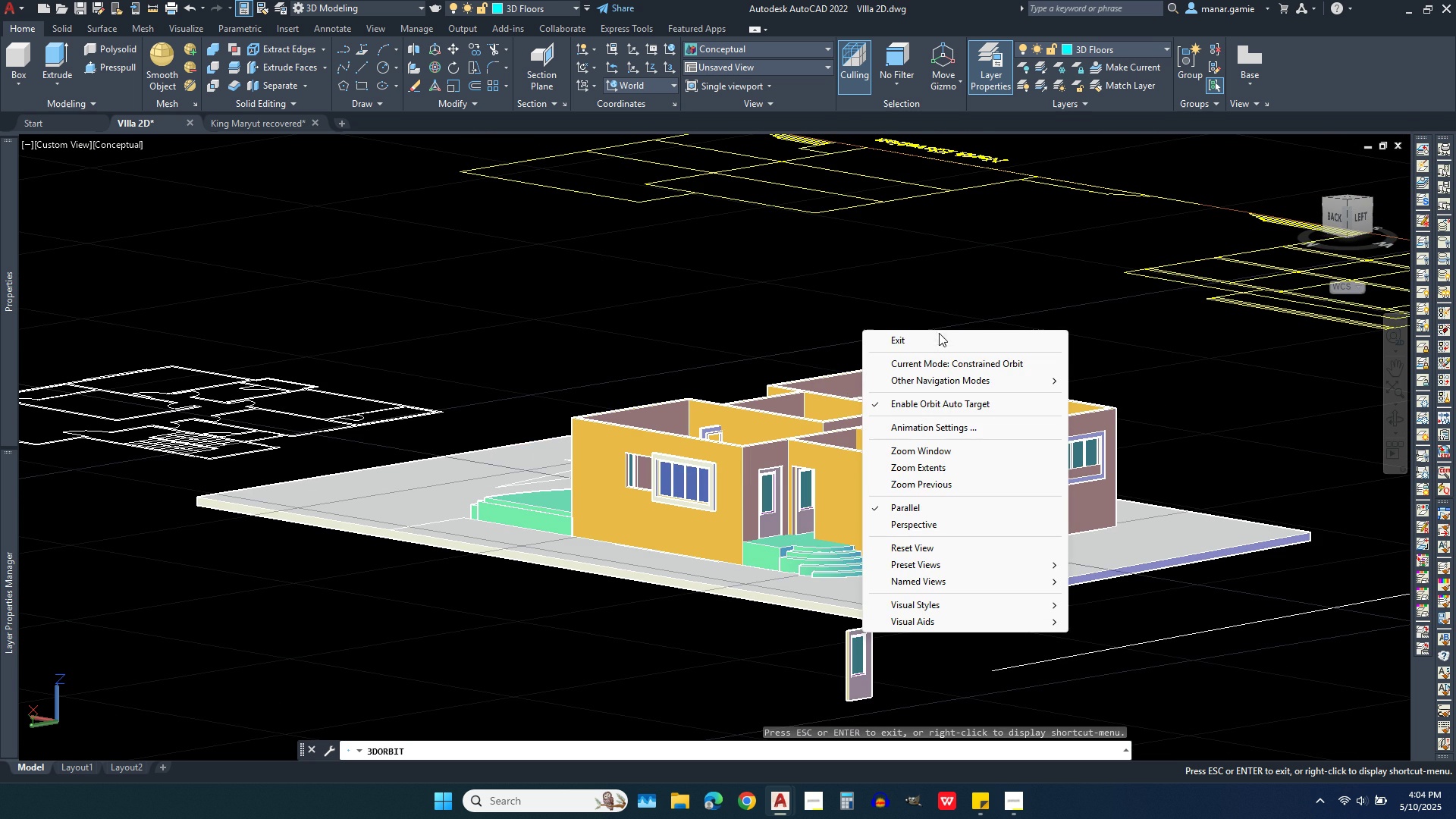 
left_click([942, 340])
 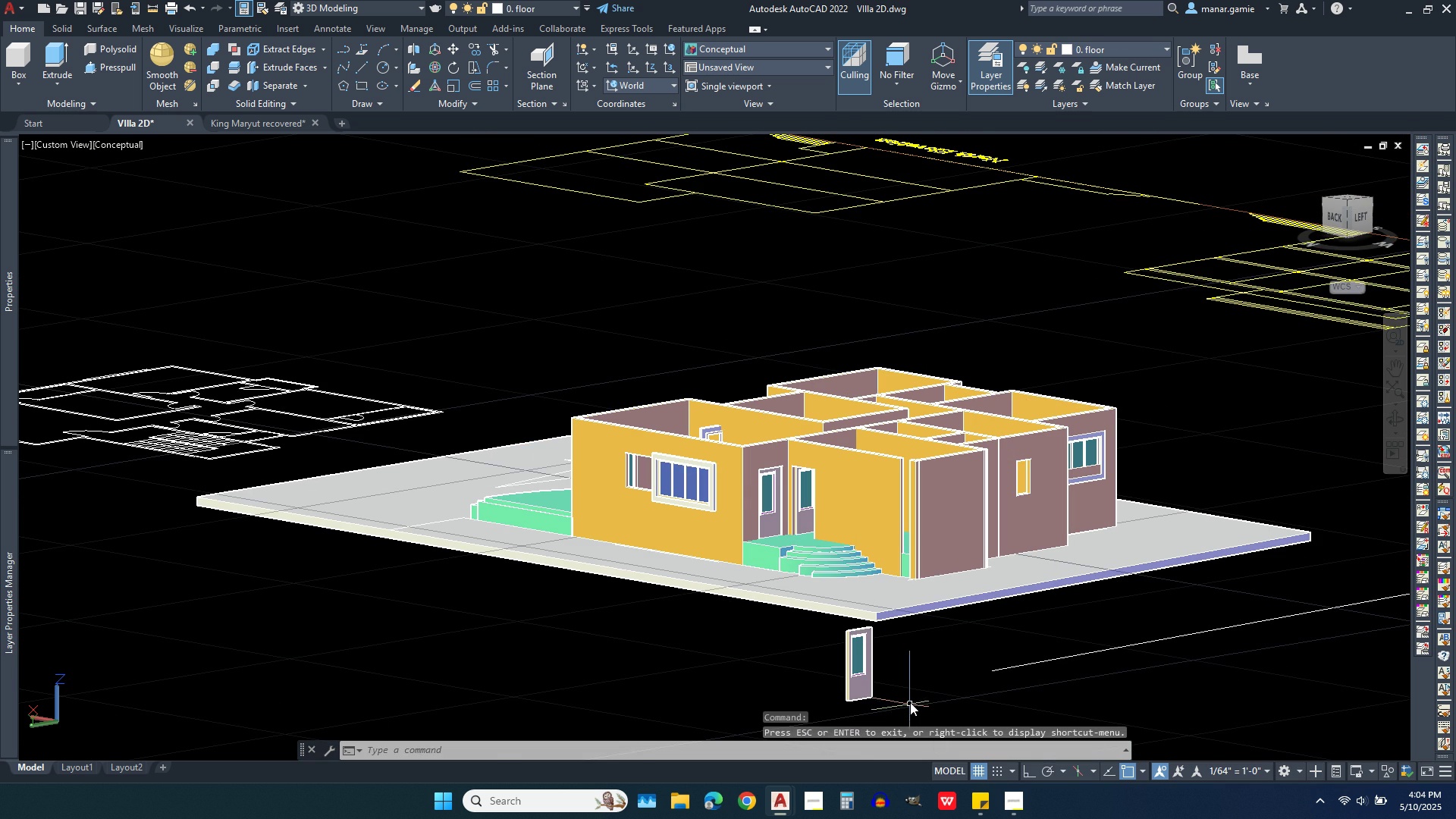 
left_click([905, 702])
 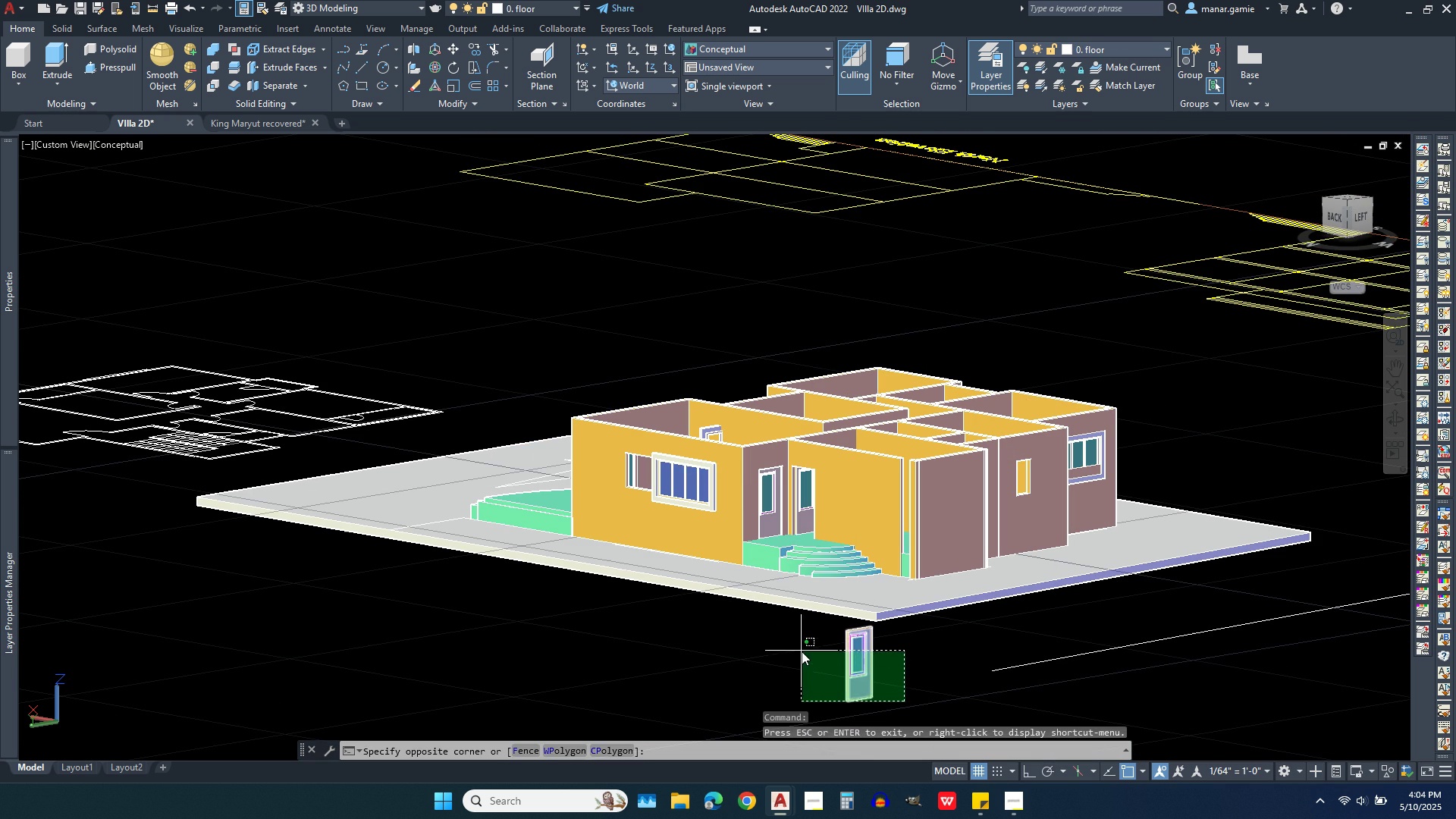 
left_click([802, 651])
 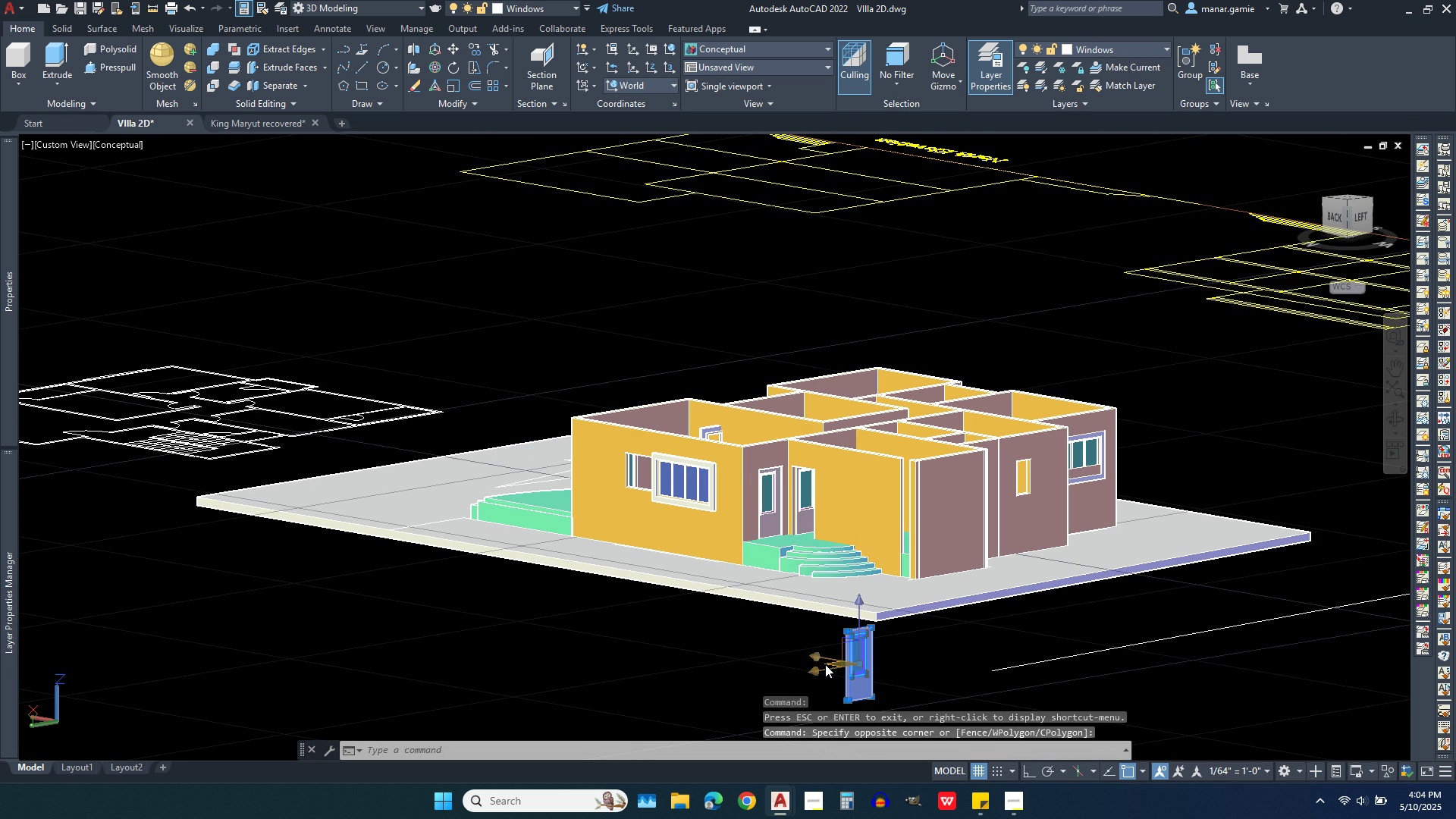 
key(Delete)
 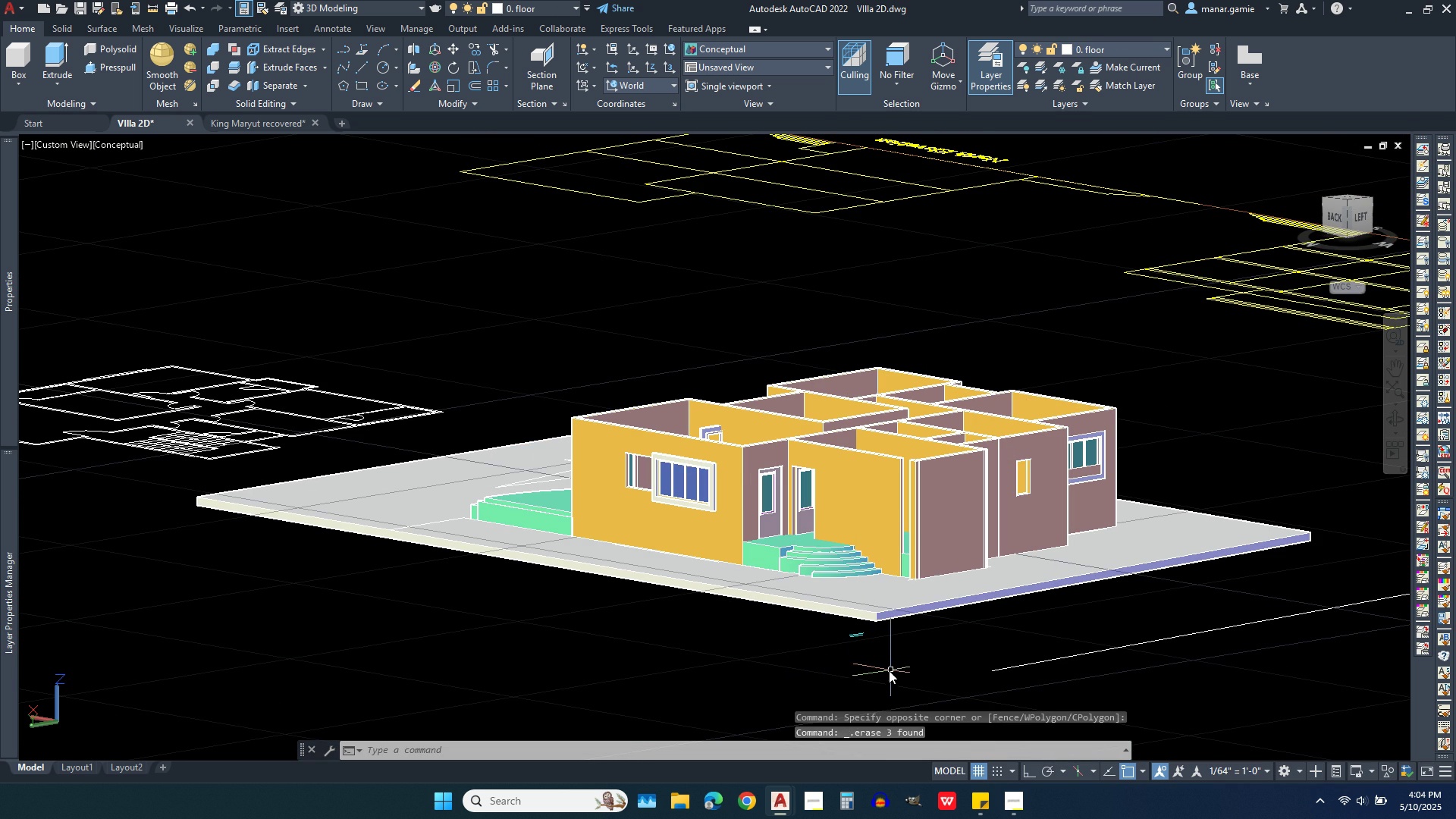 
left_click([860, 665])
 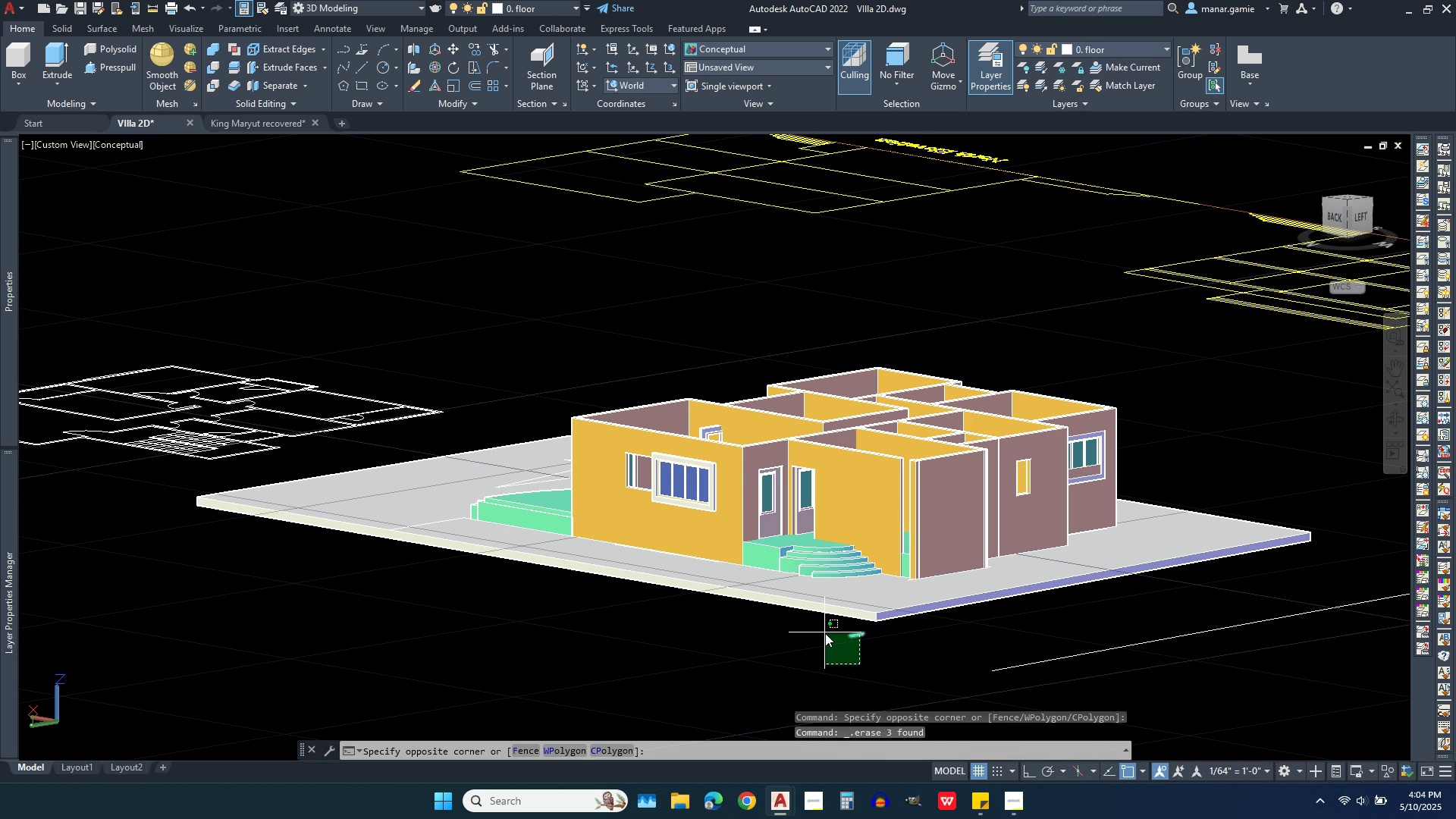 
left_click([825, 633])
 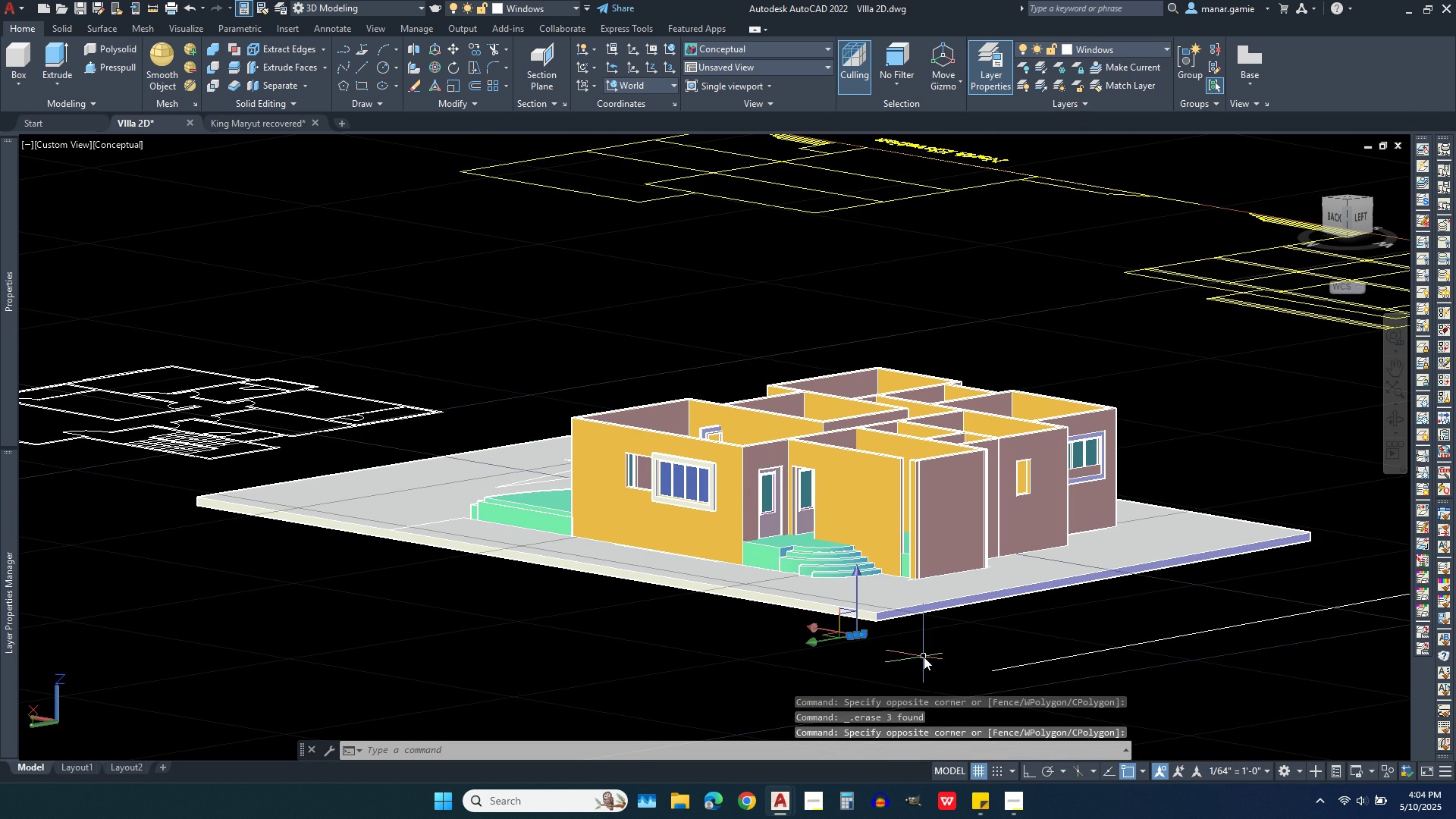 
key(Delete)
 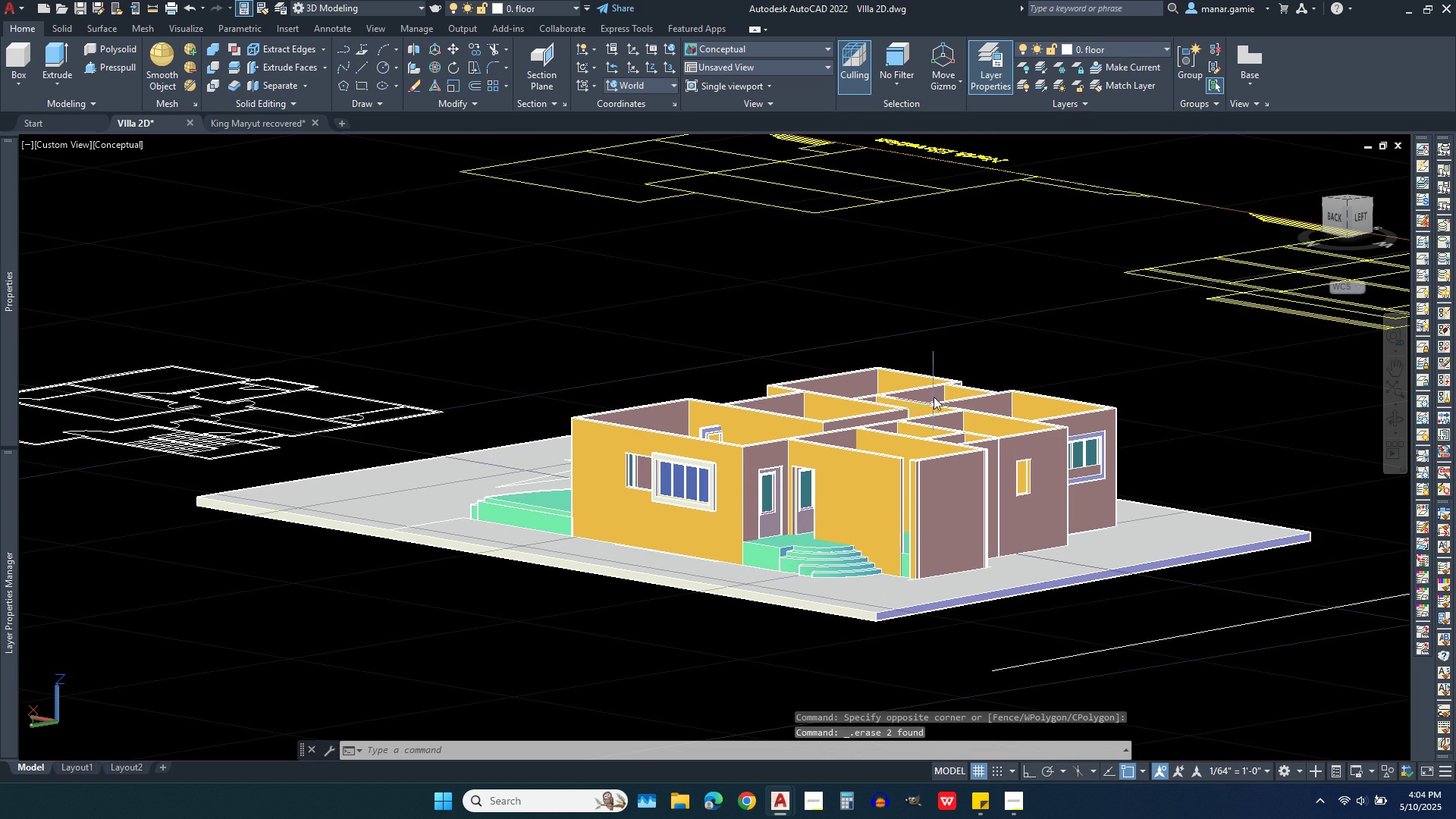 